 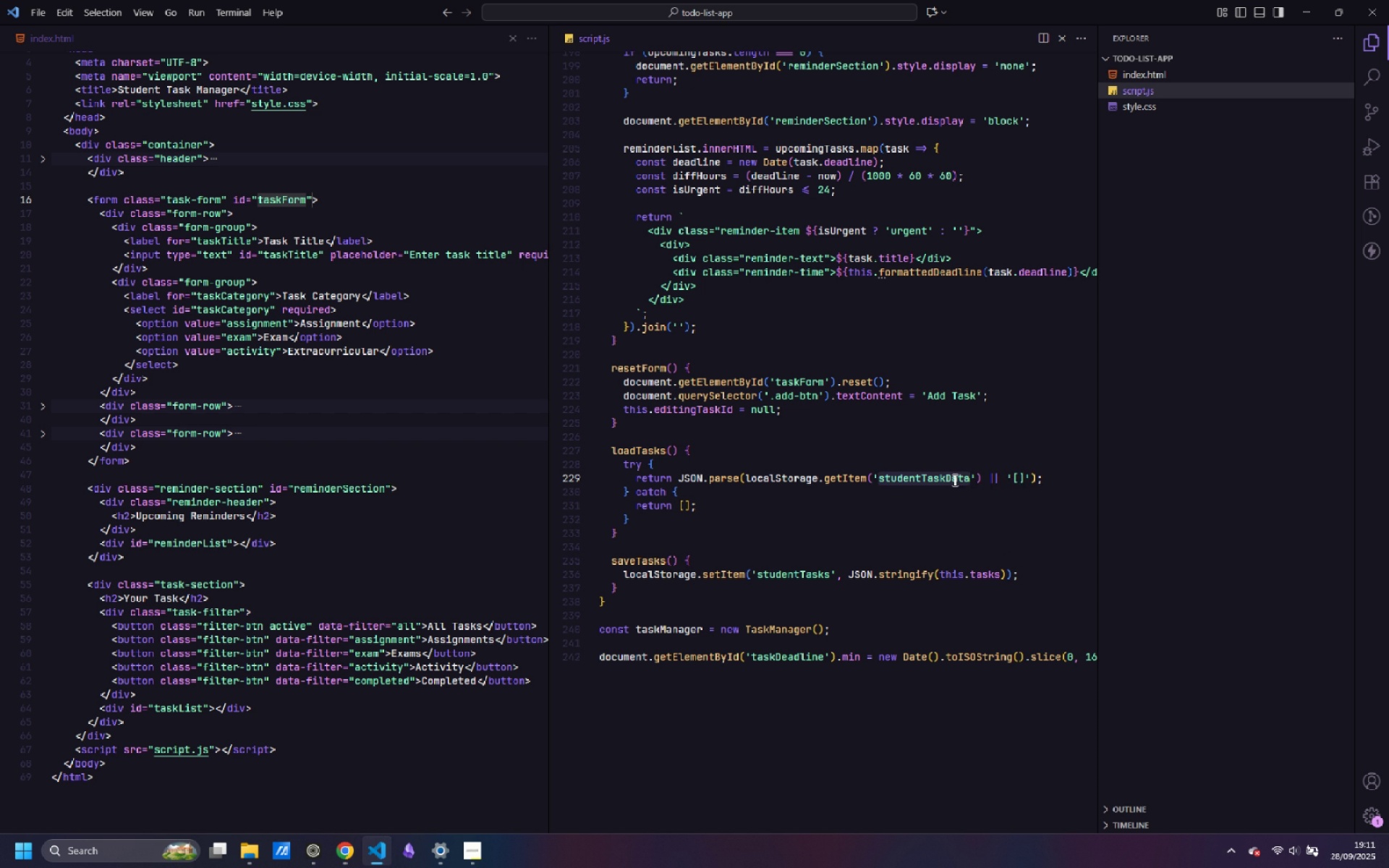 
key(Control+ControlLeft)
 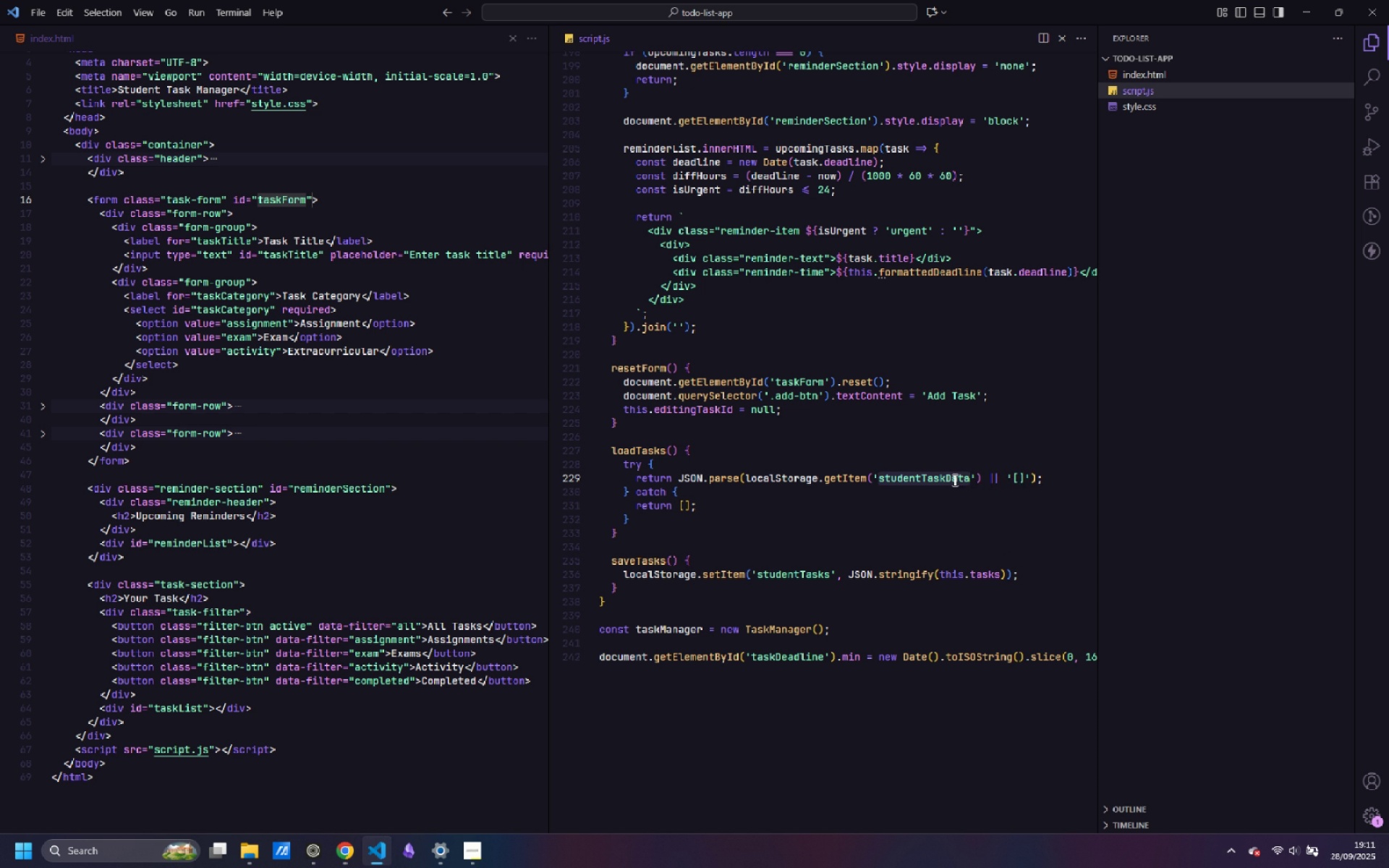 
key(Control+C)
 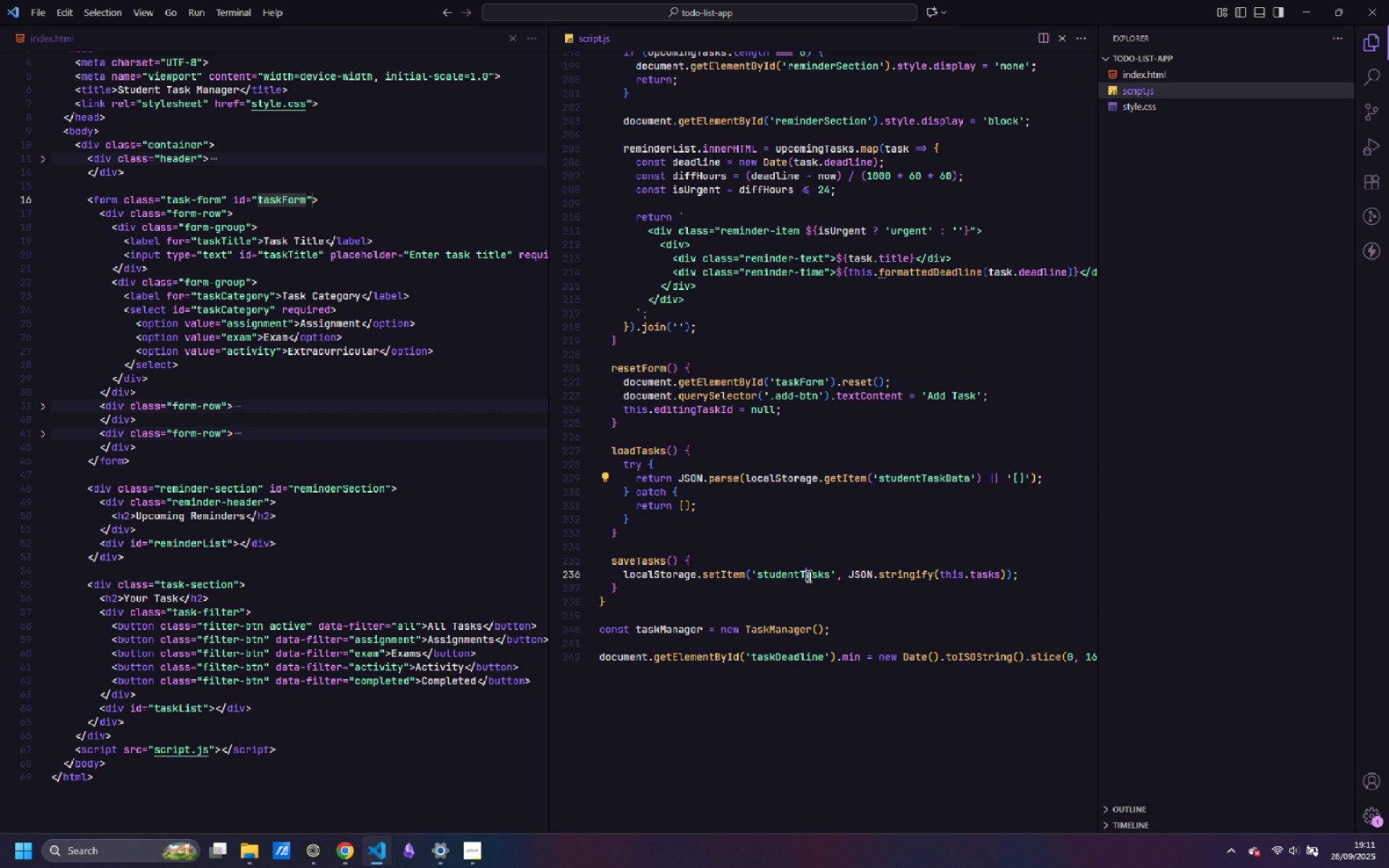 
double_click([807, 576])
 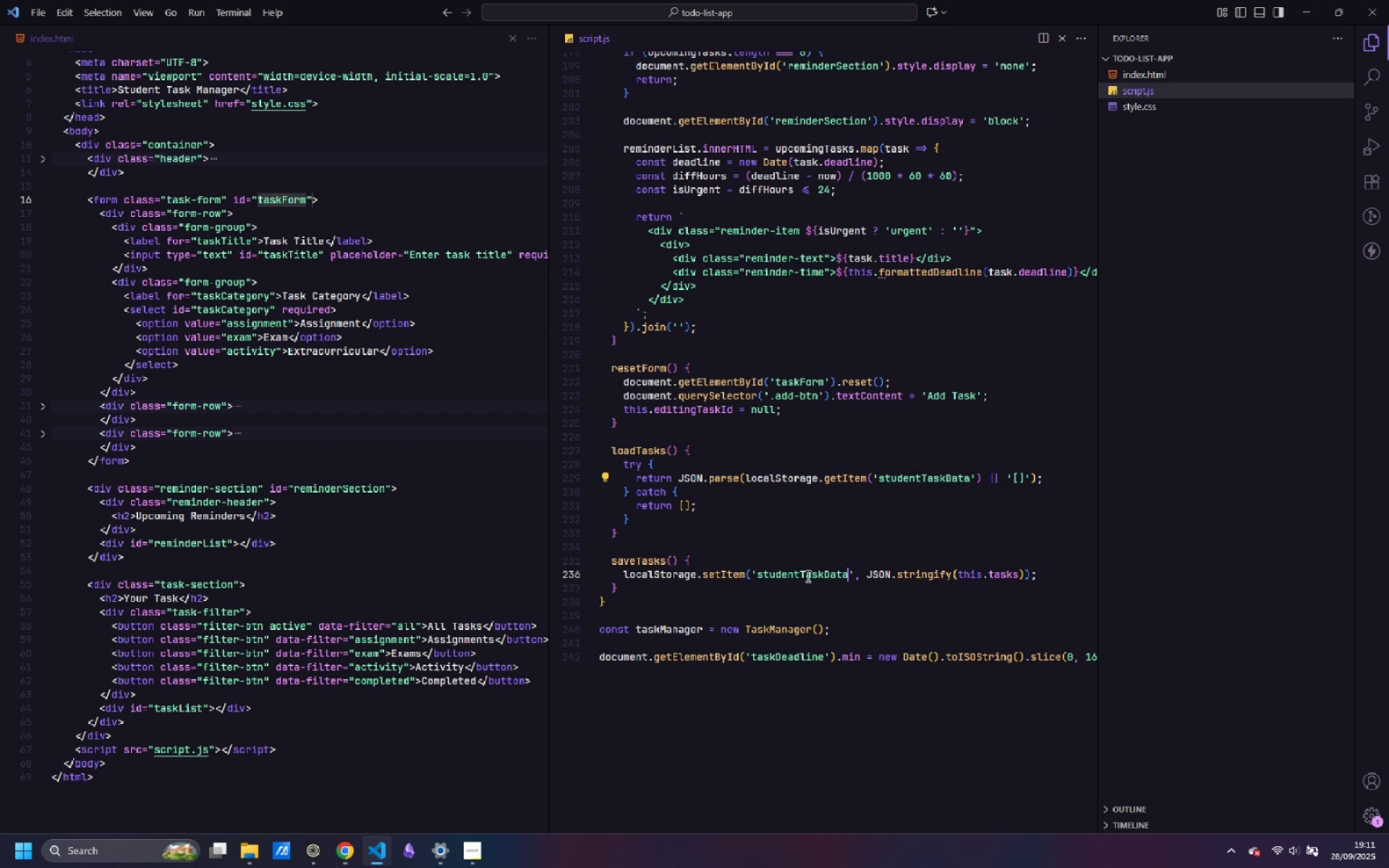 
key(Control+ControlLeft)
 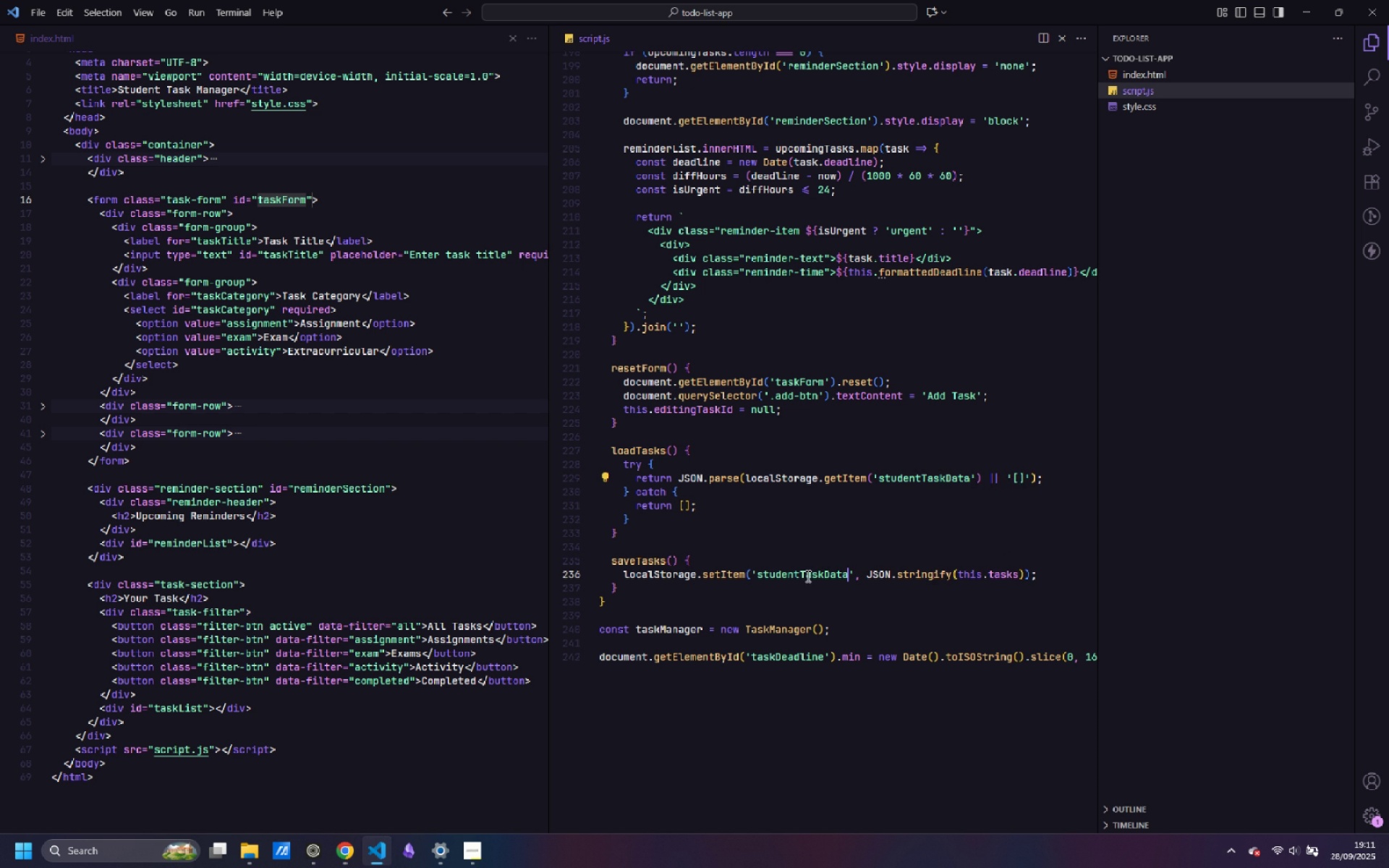 
key(Control+V)